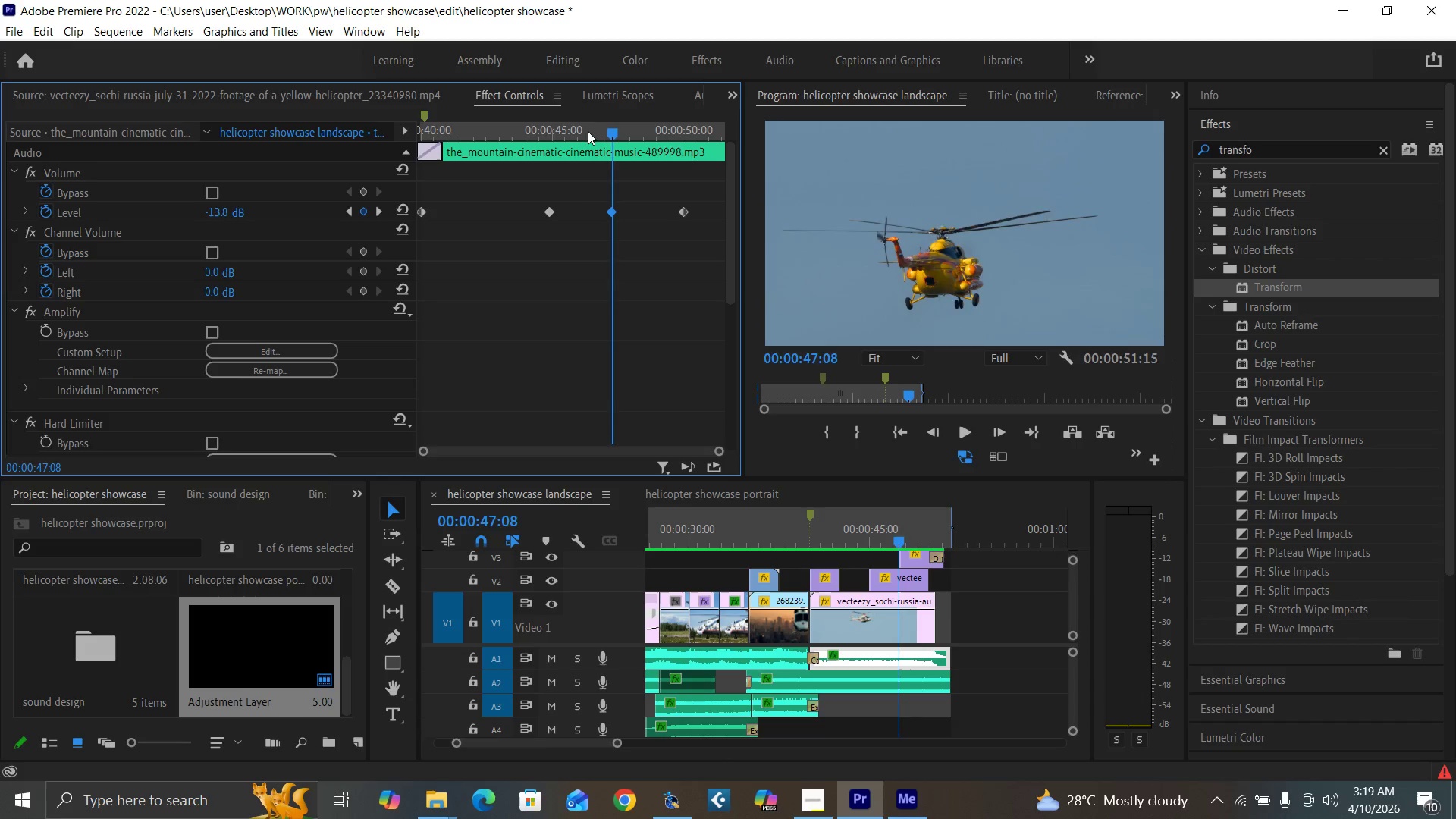 
key(Space)
 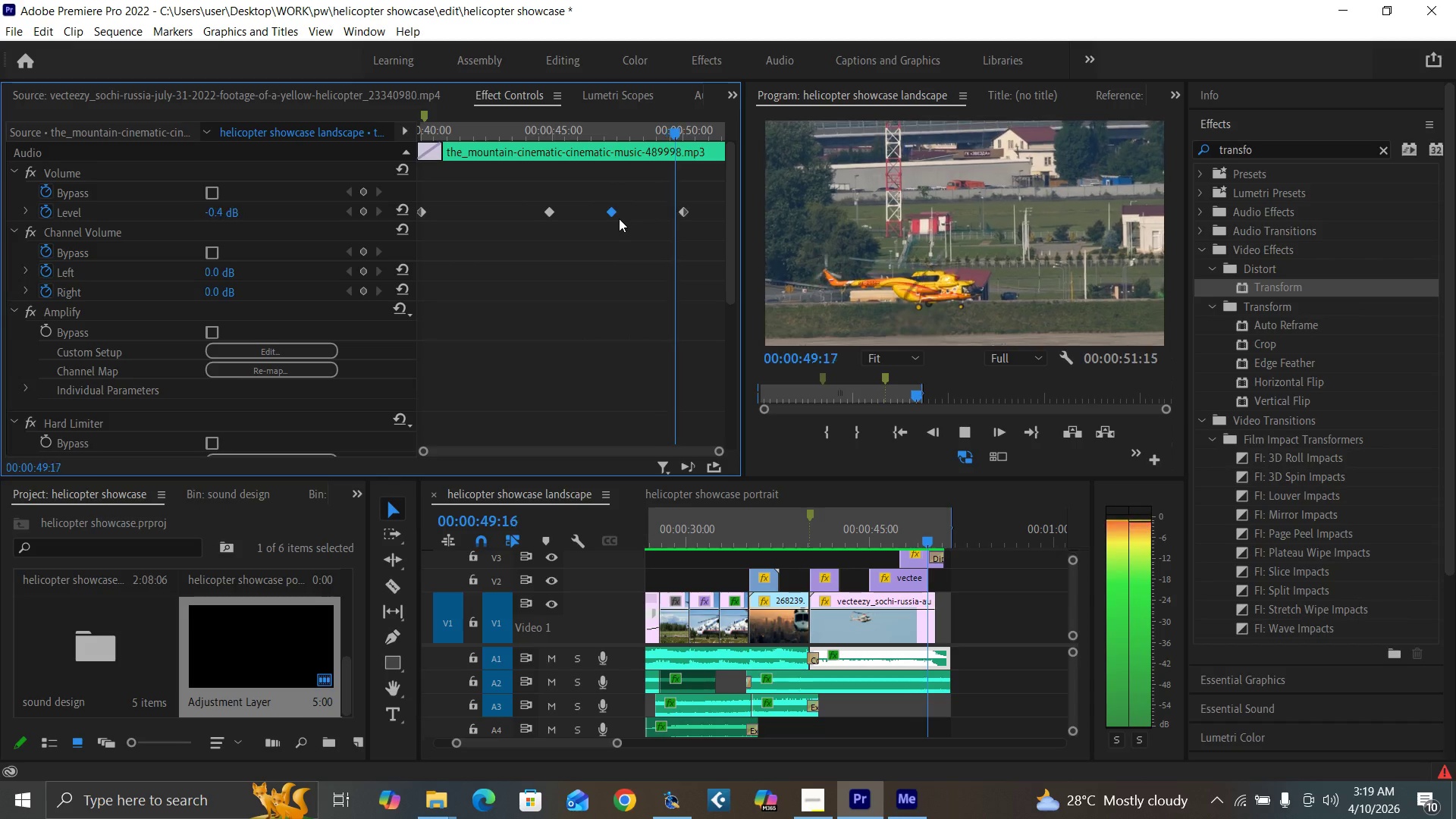 
left_click([538, 136])
 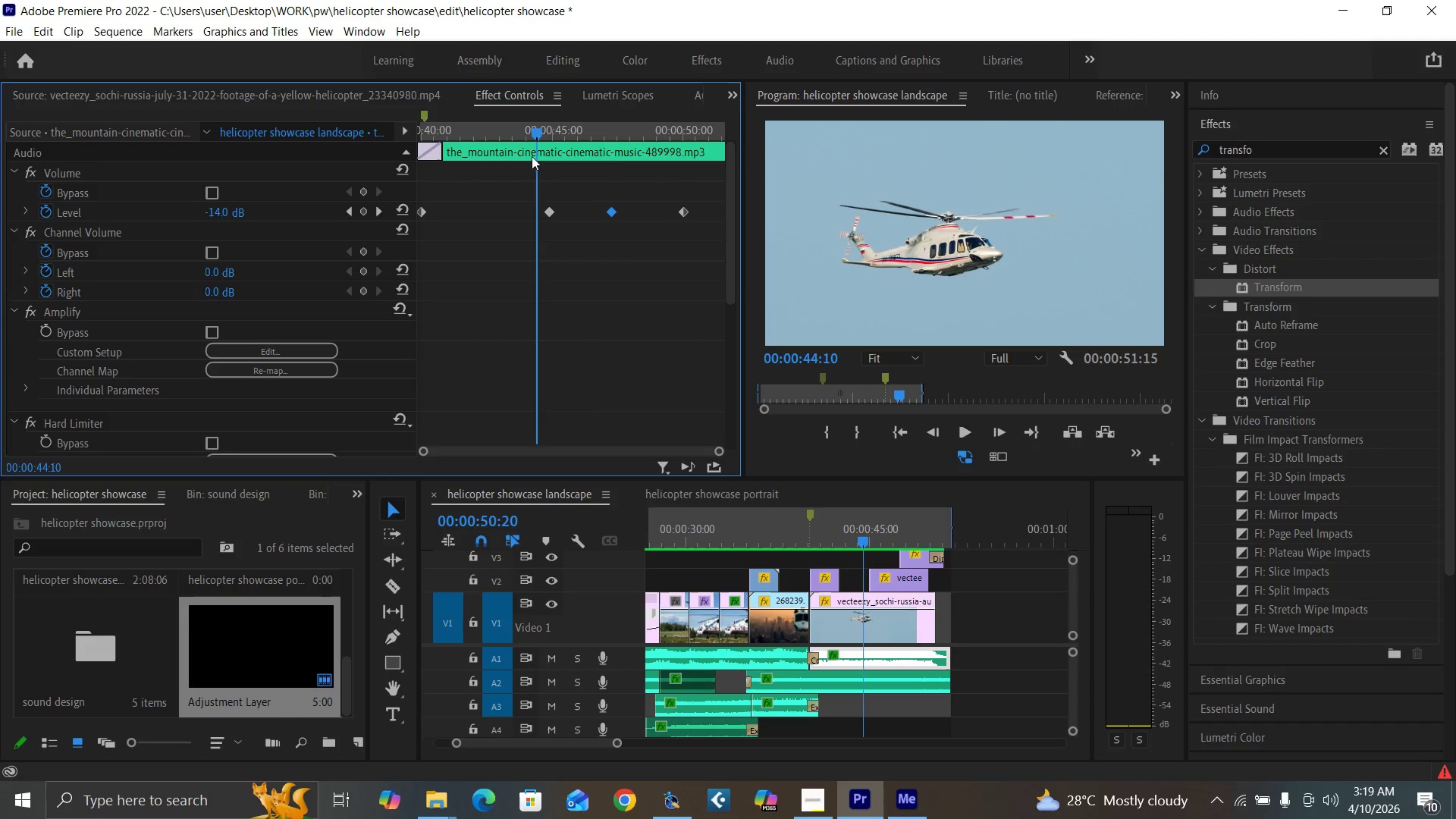 
key(Space)
 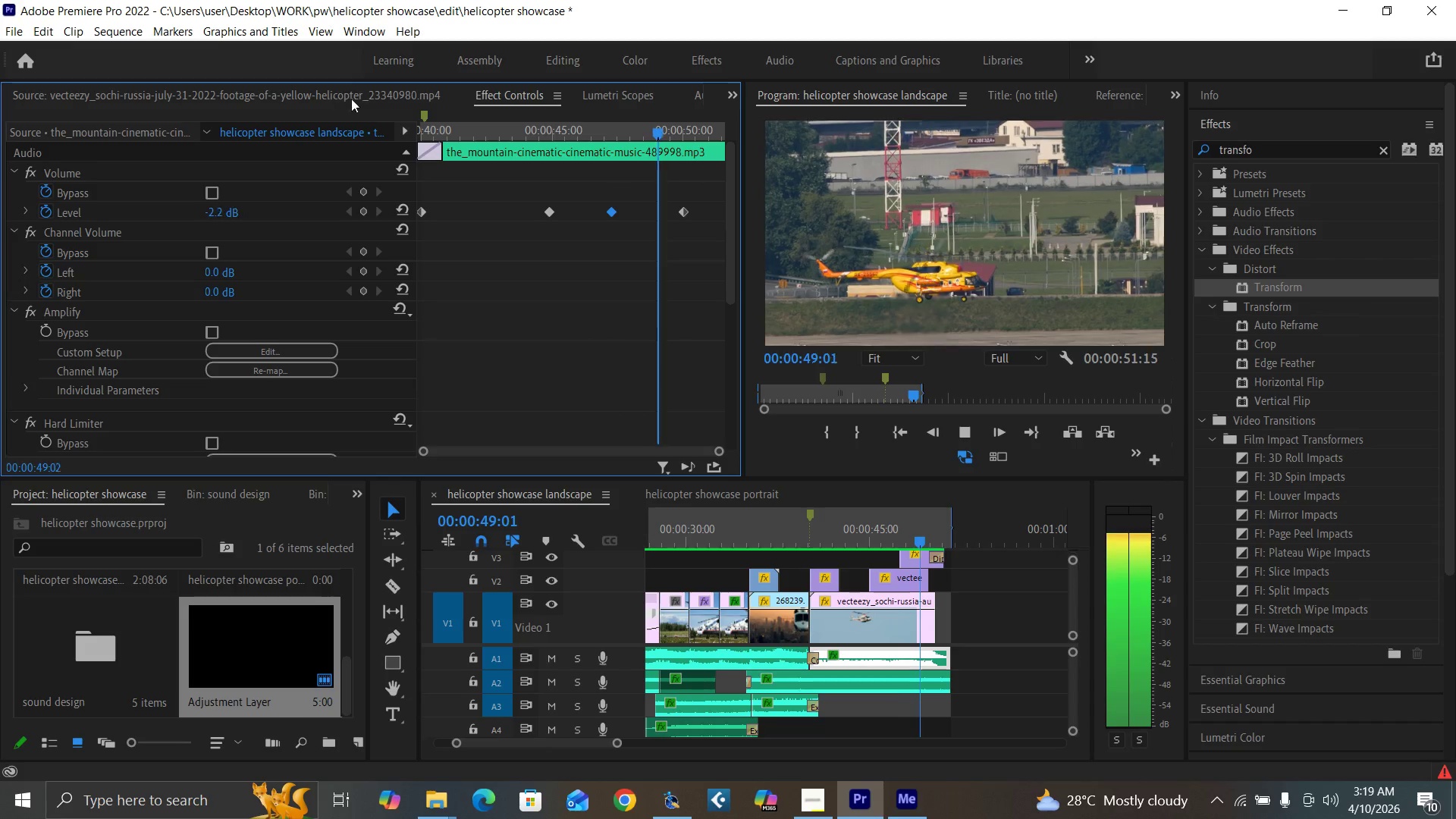 
wait(6.48)
 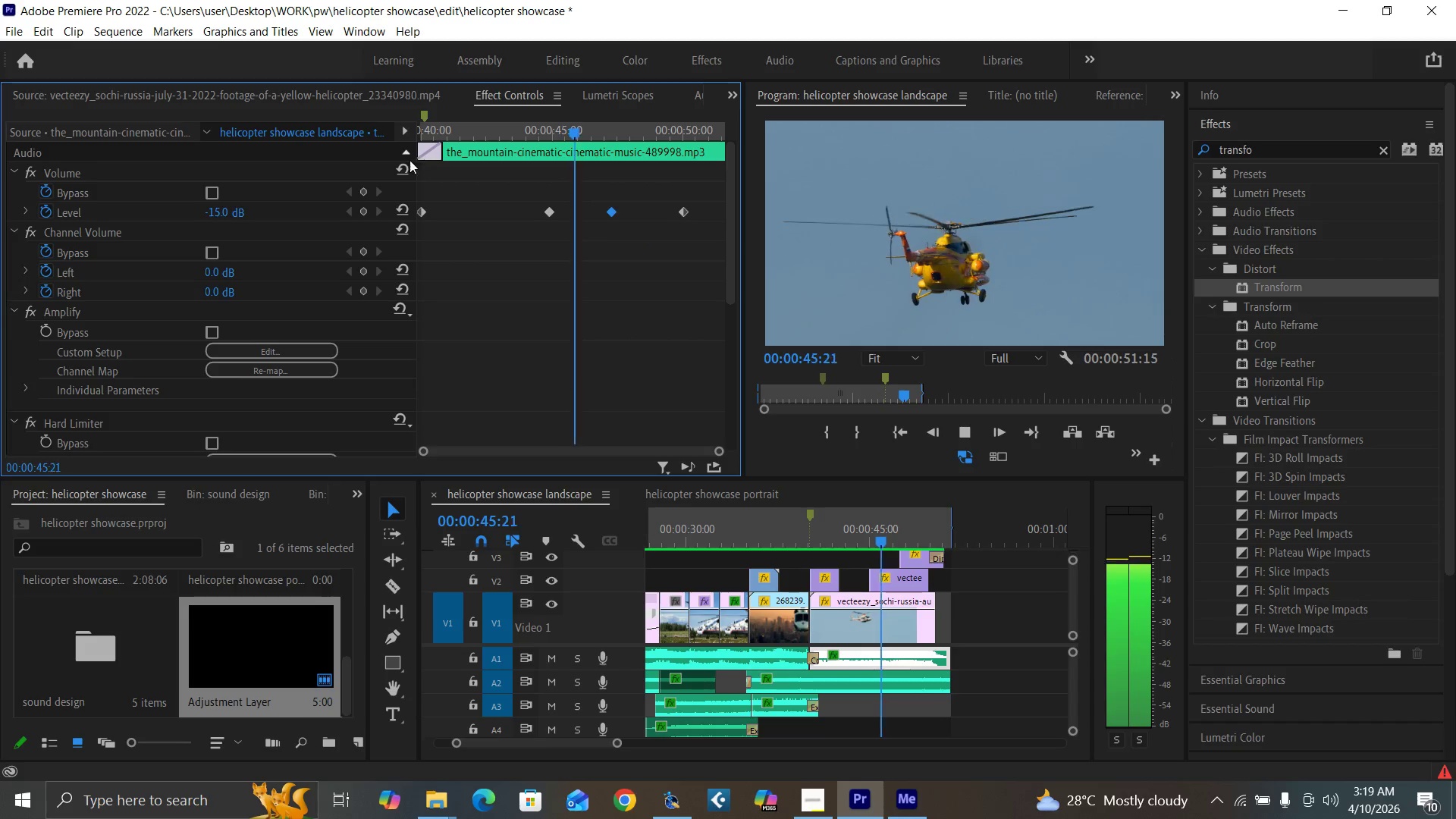 
key(Space)
 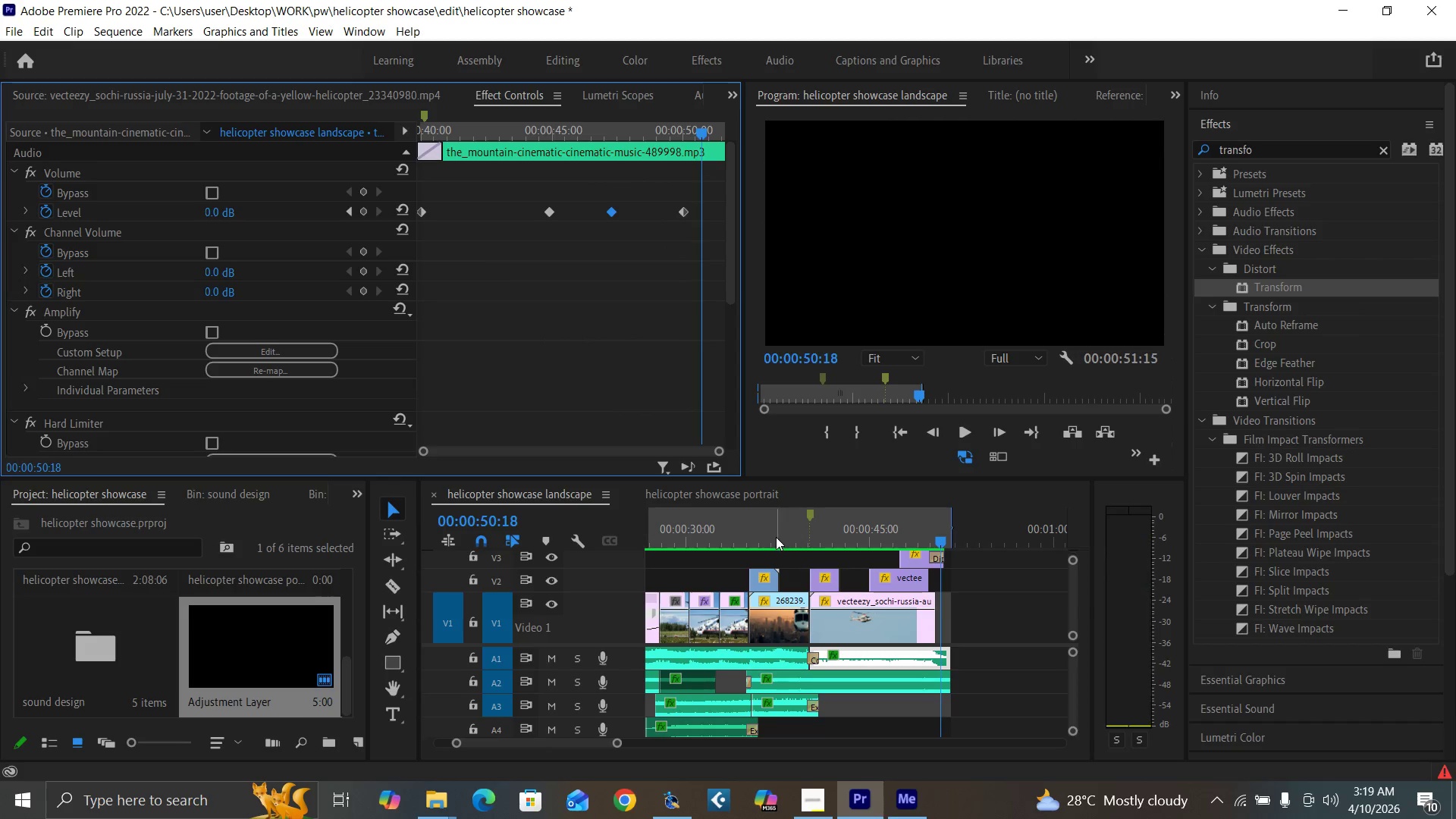 
left_click([776, 537])
 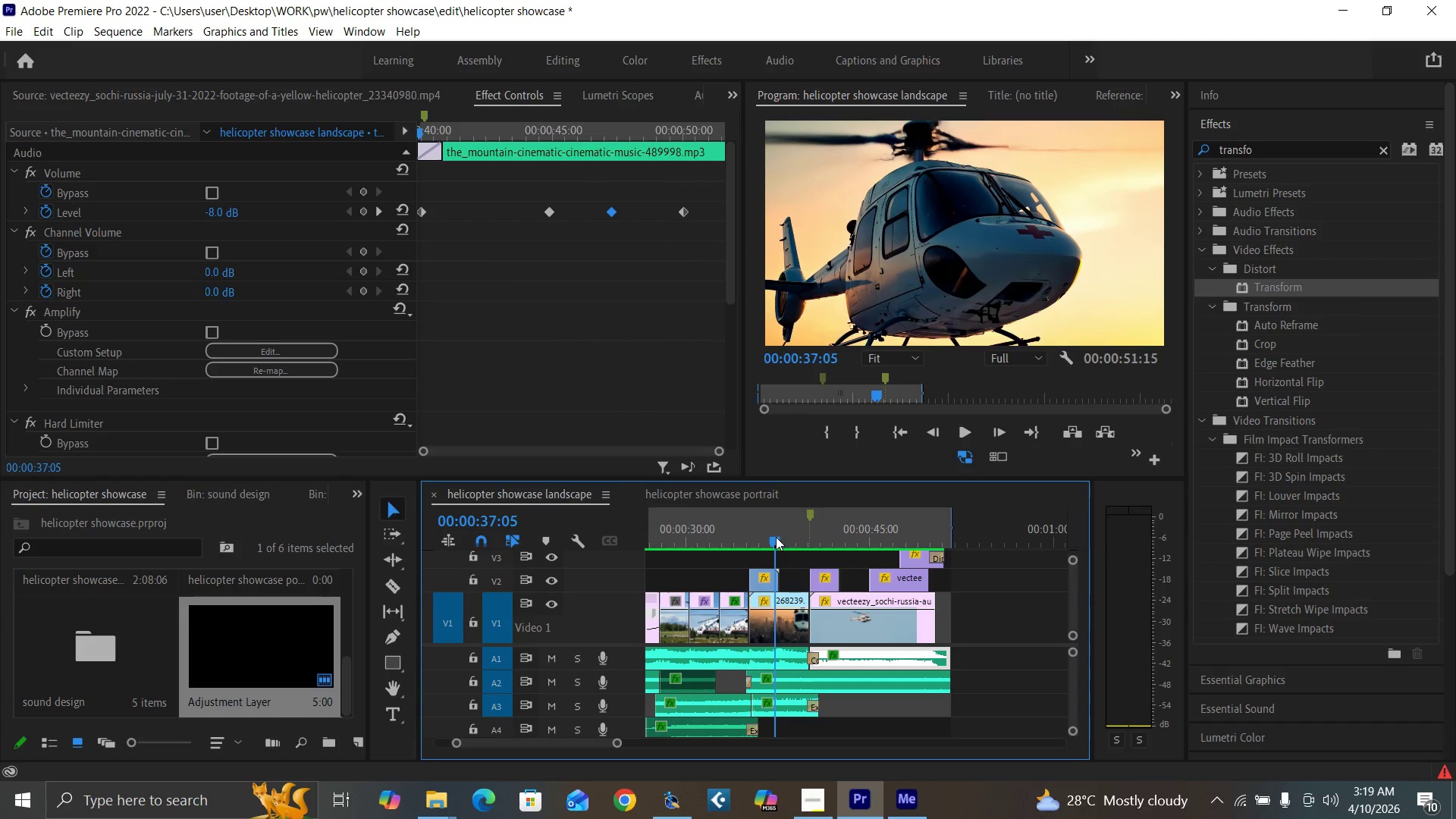 
key(Space)
 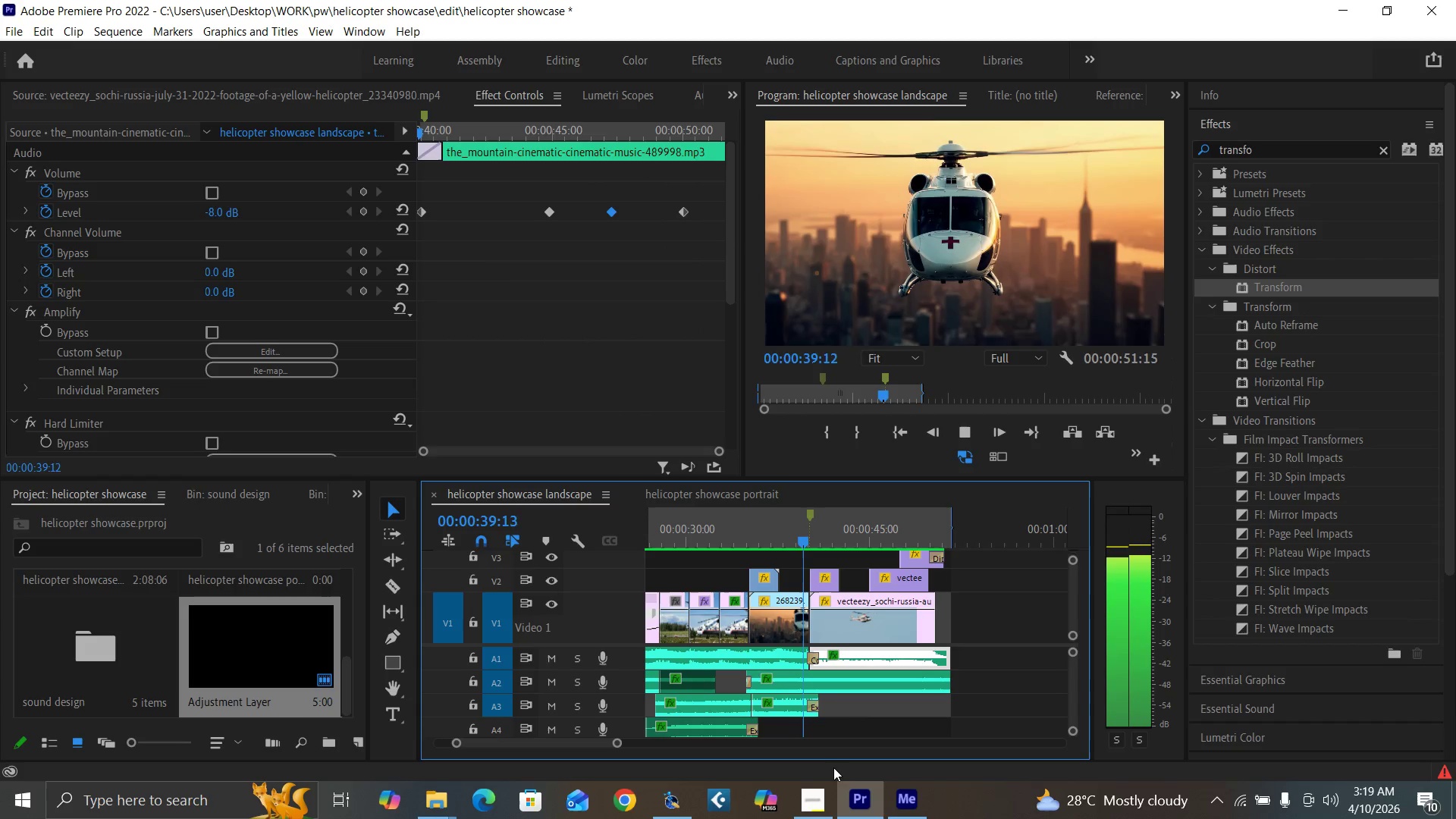 
left_click([816, 796])